 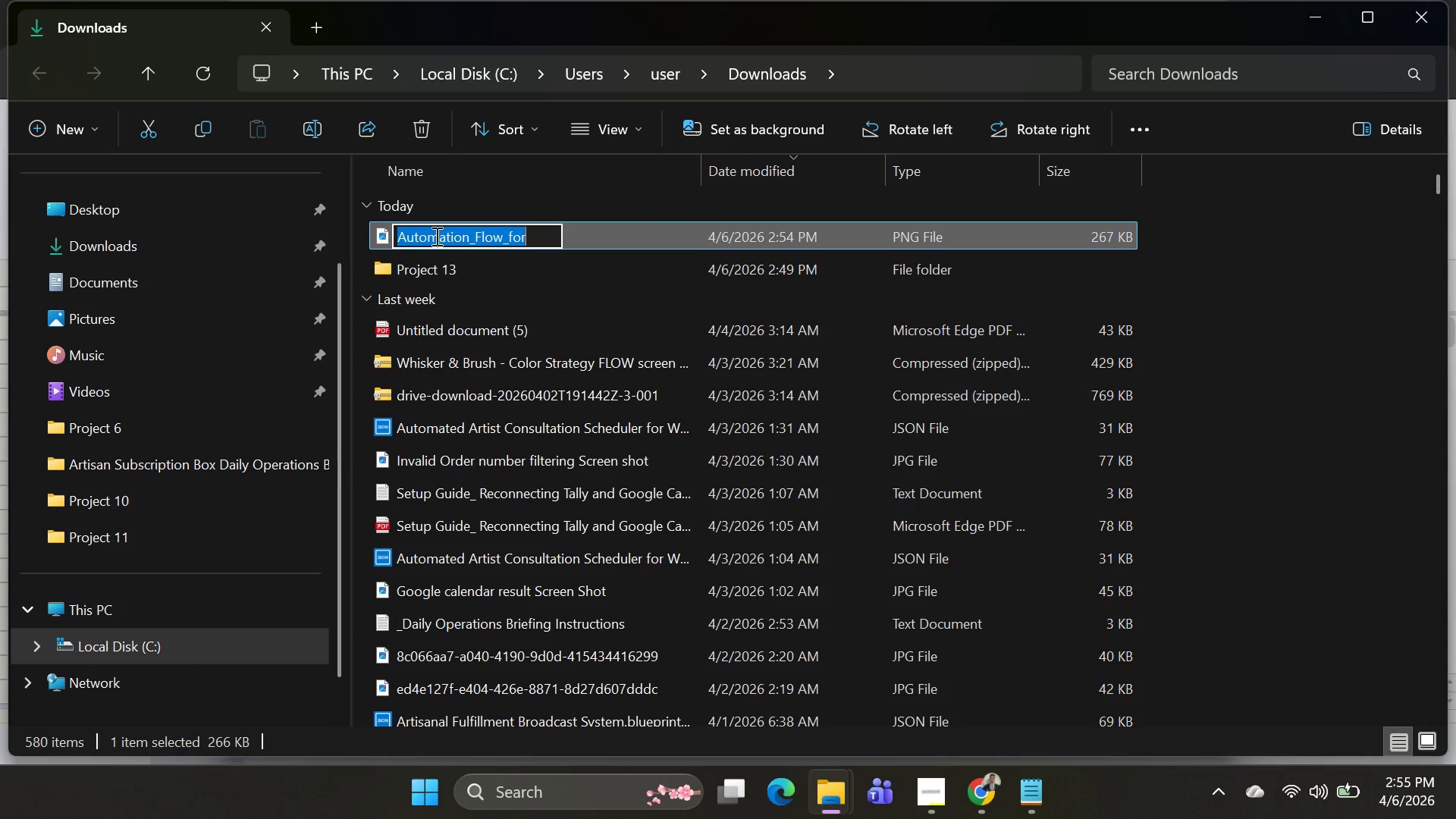 
key(Control+V)
 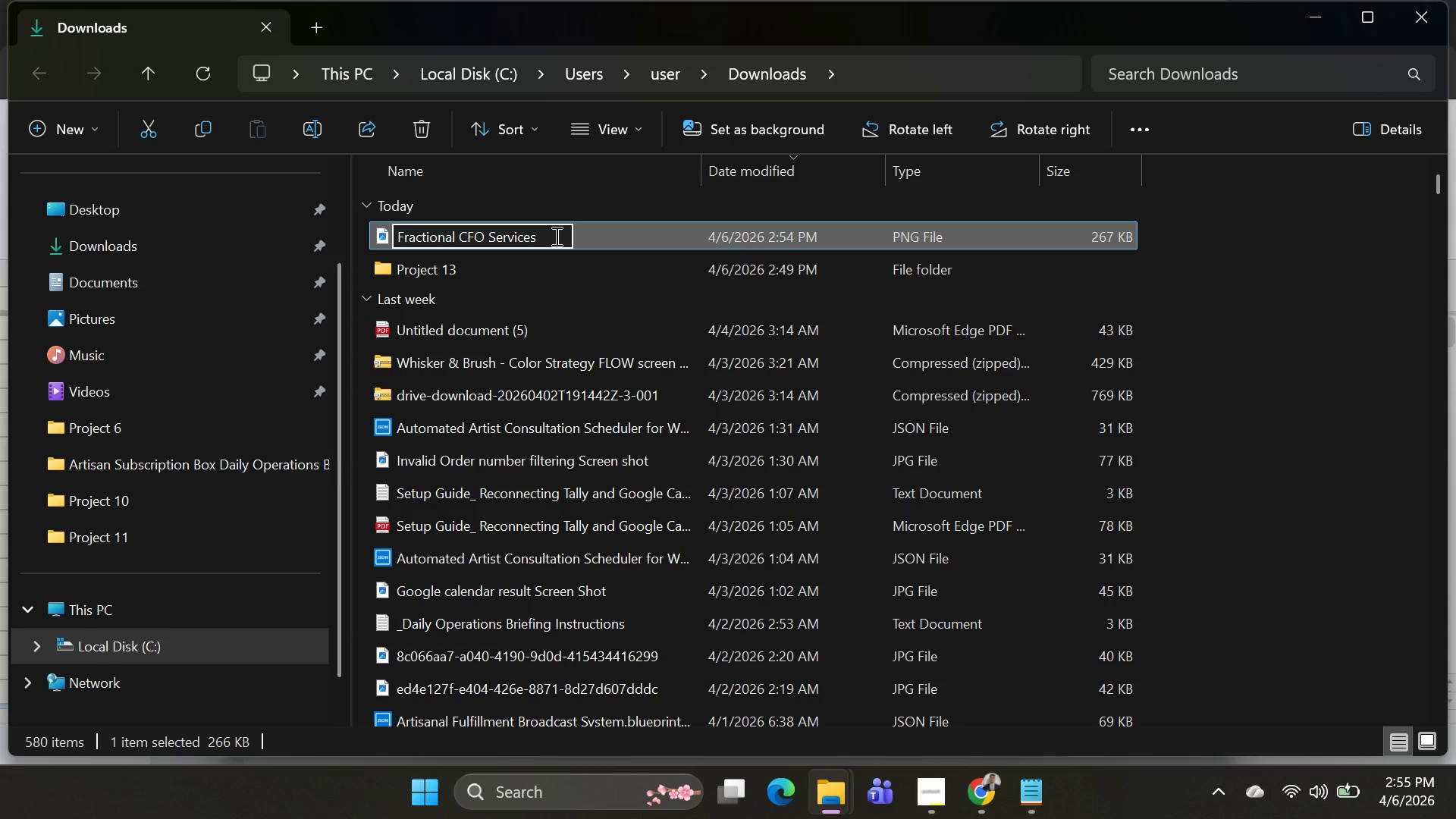 
key(Control+Z)
 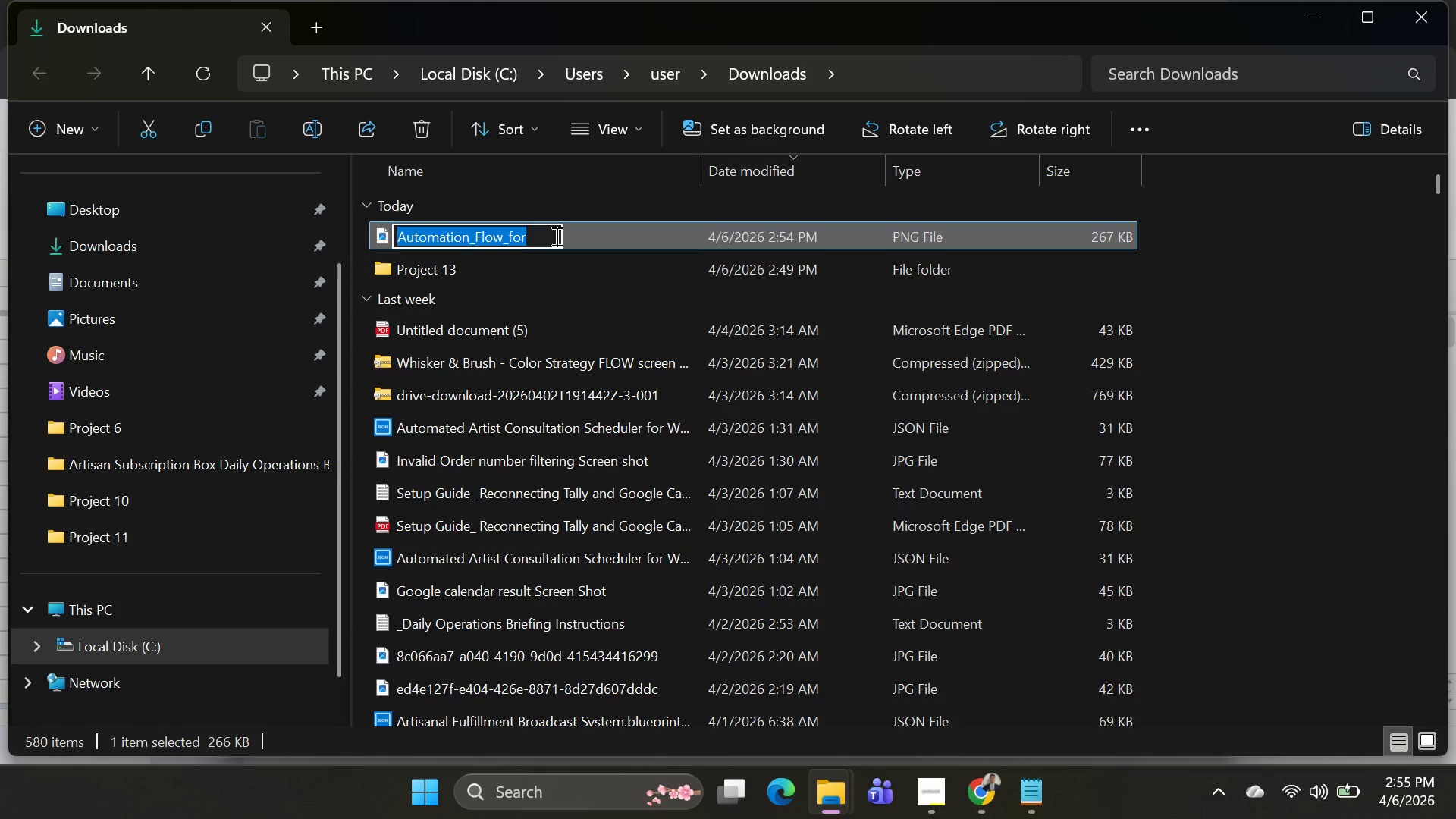 
left_click([555, 236])
 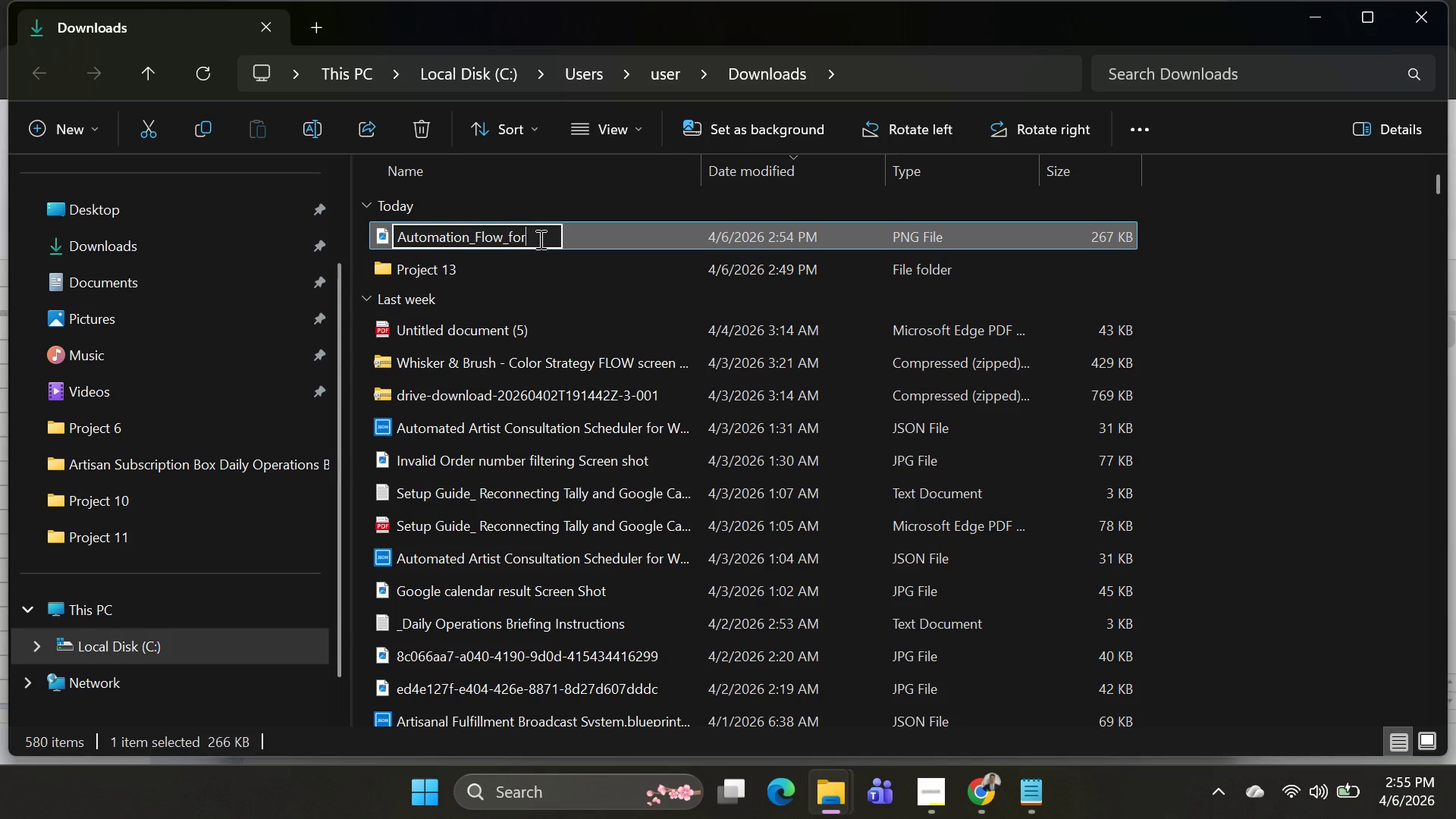 
left_click([546, 239])
 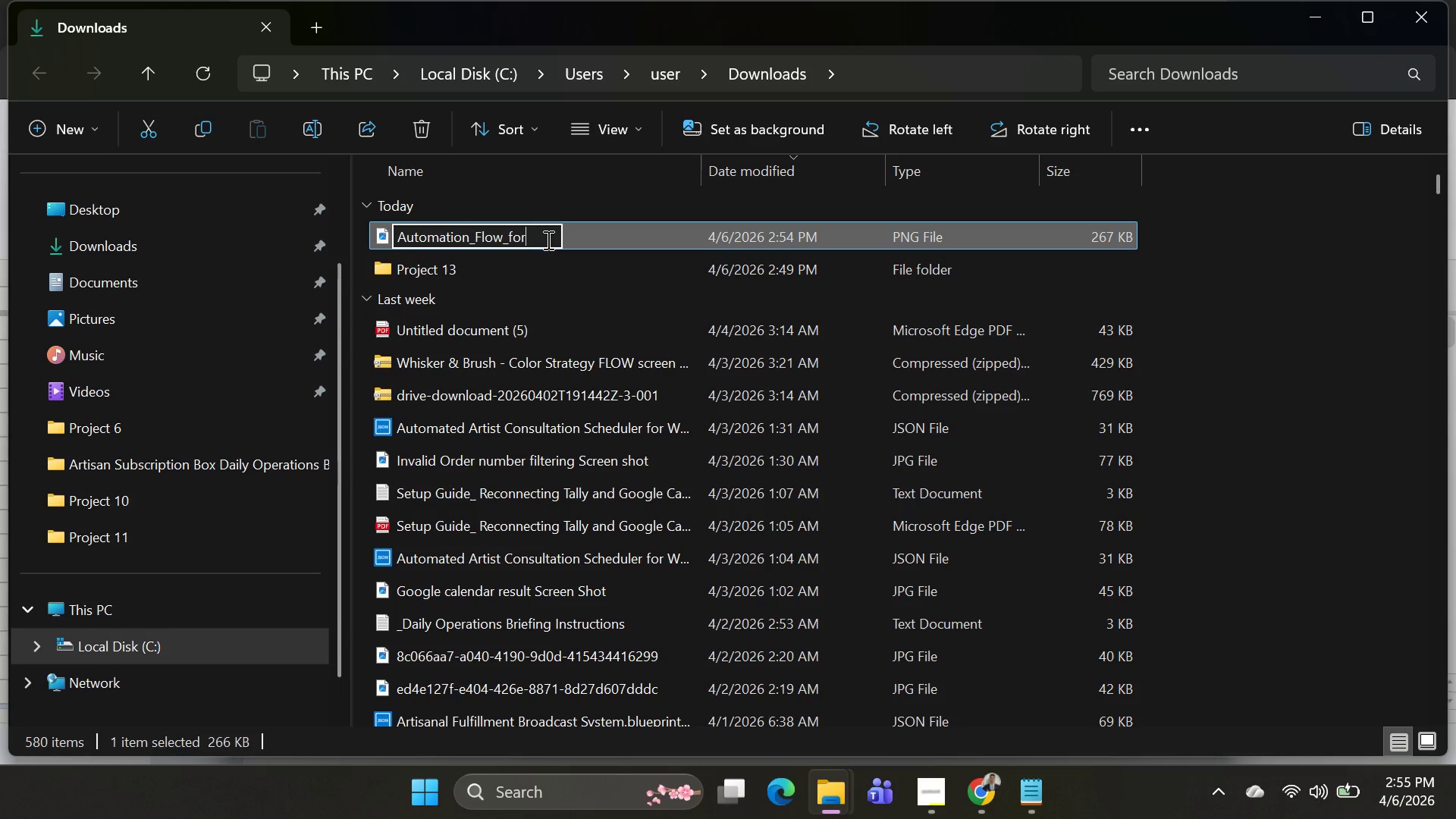 
key(Shift+Quote)
 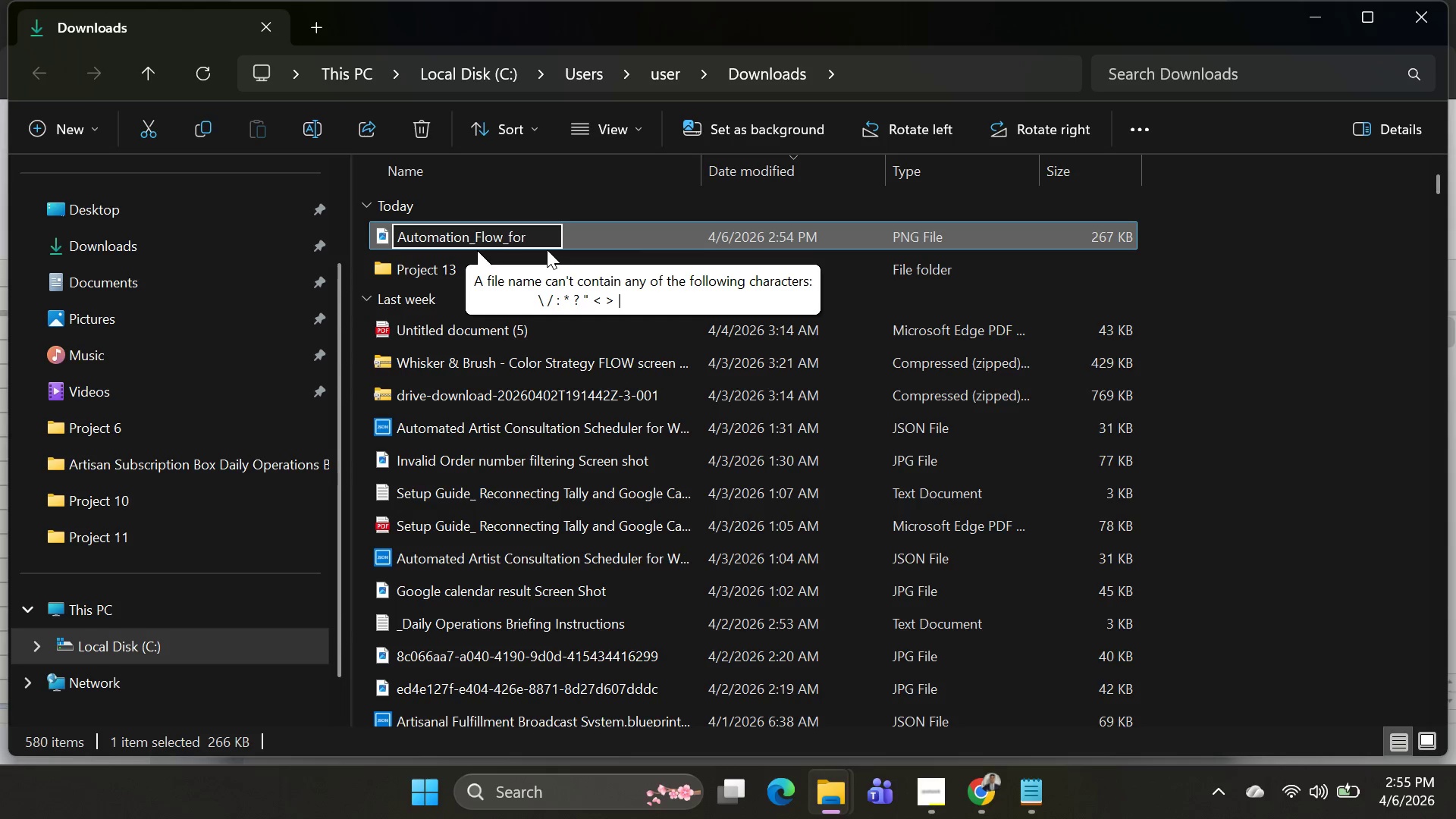 
key(Control+ControlLeft)
 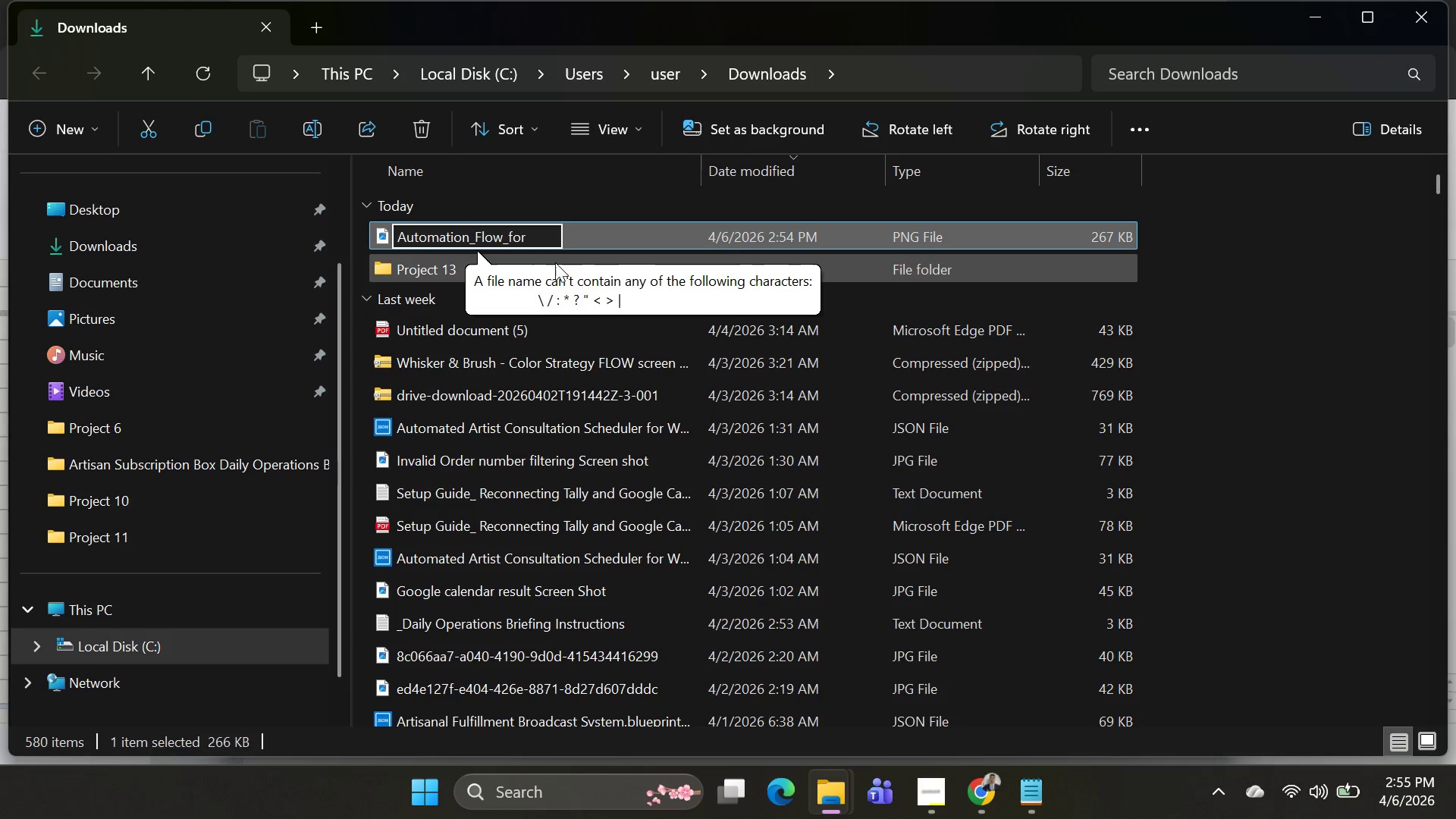 
key(Equal)
 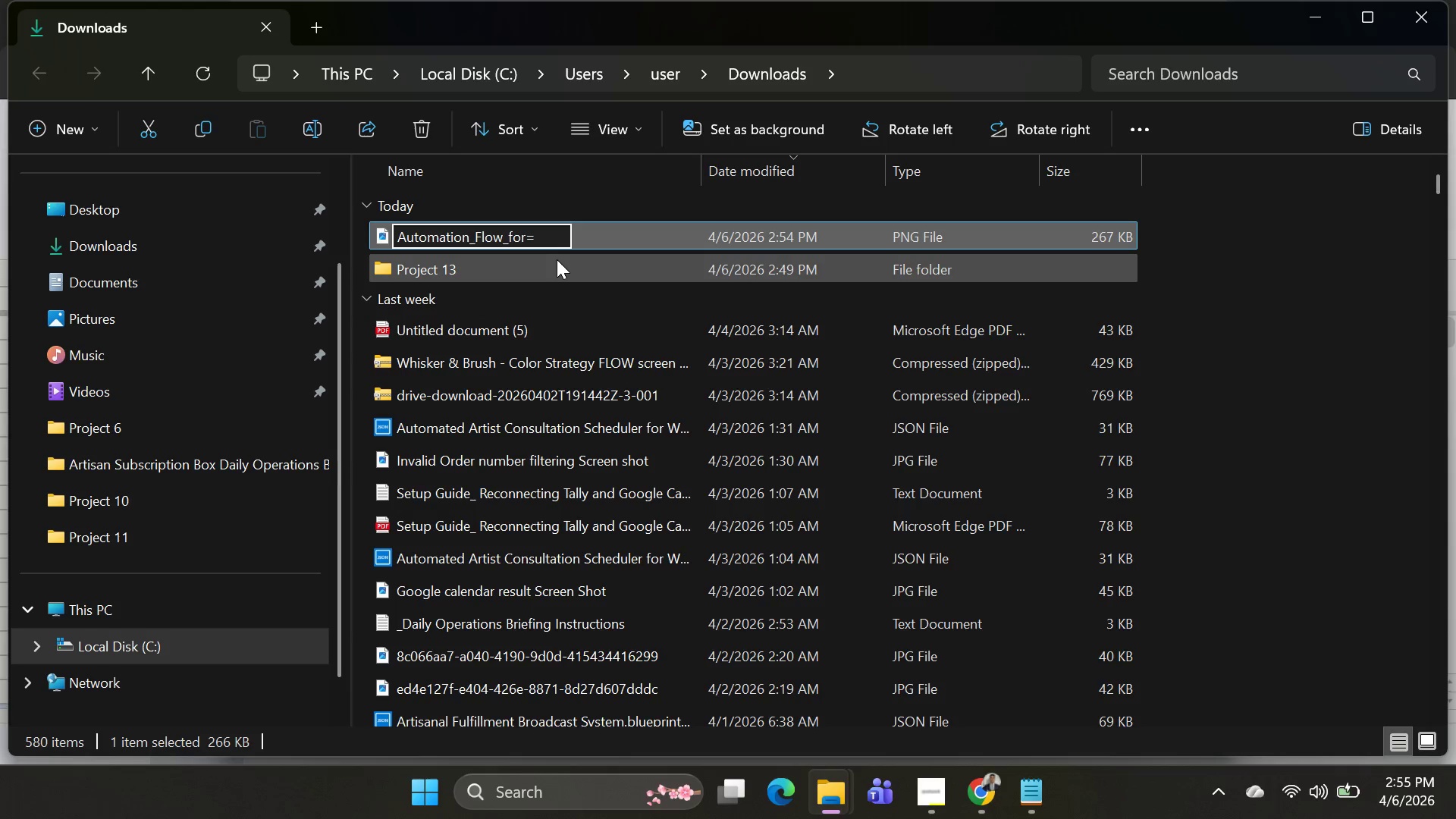 
key(Backspace)
 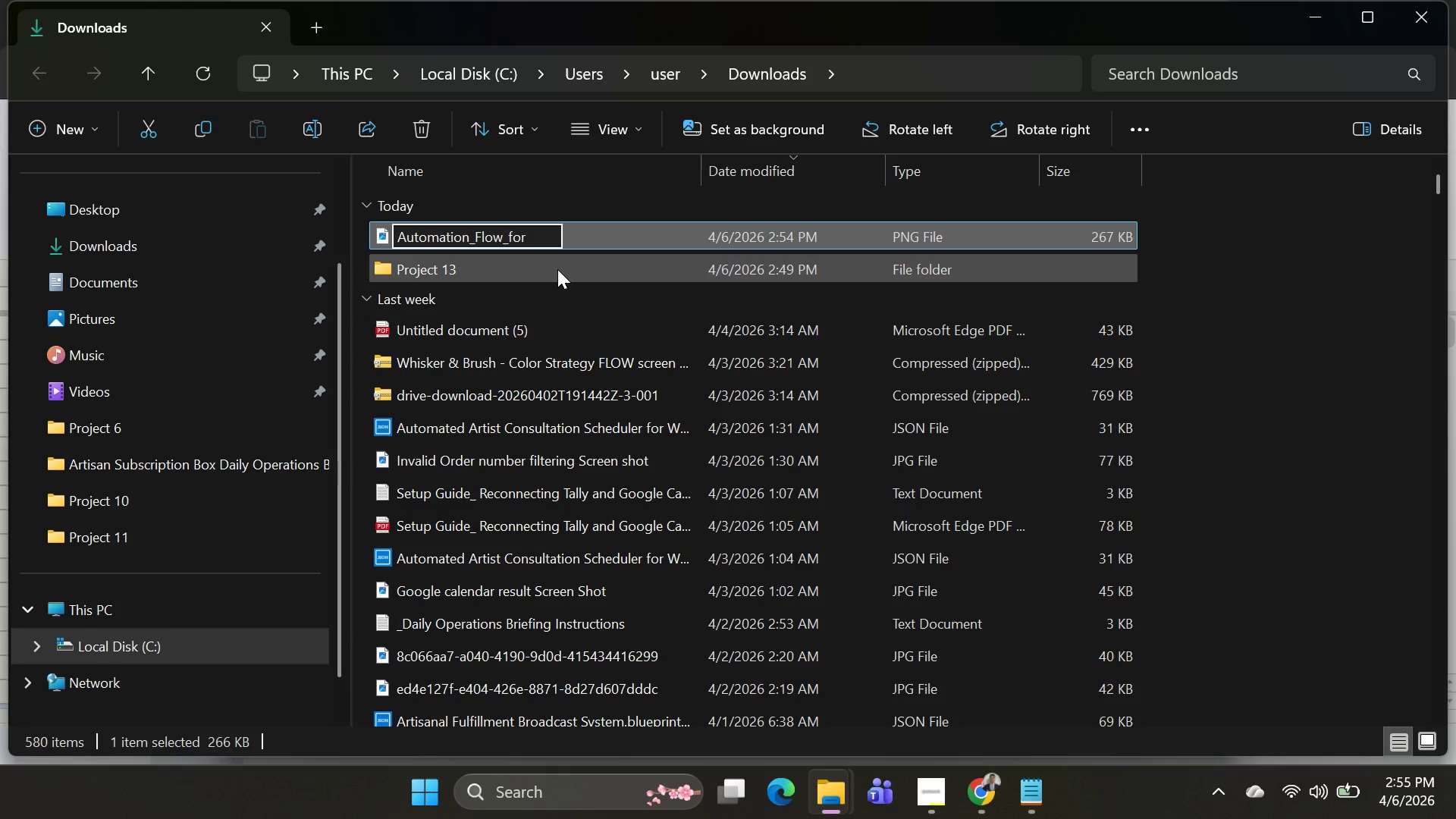 
key(Minus)
 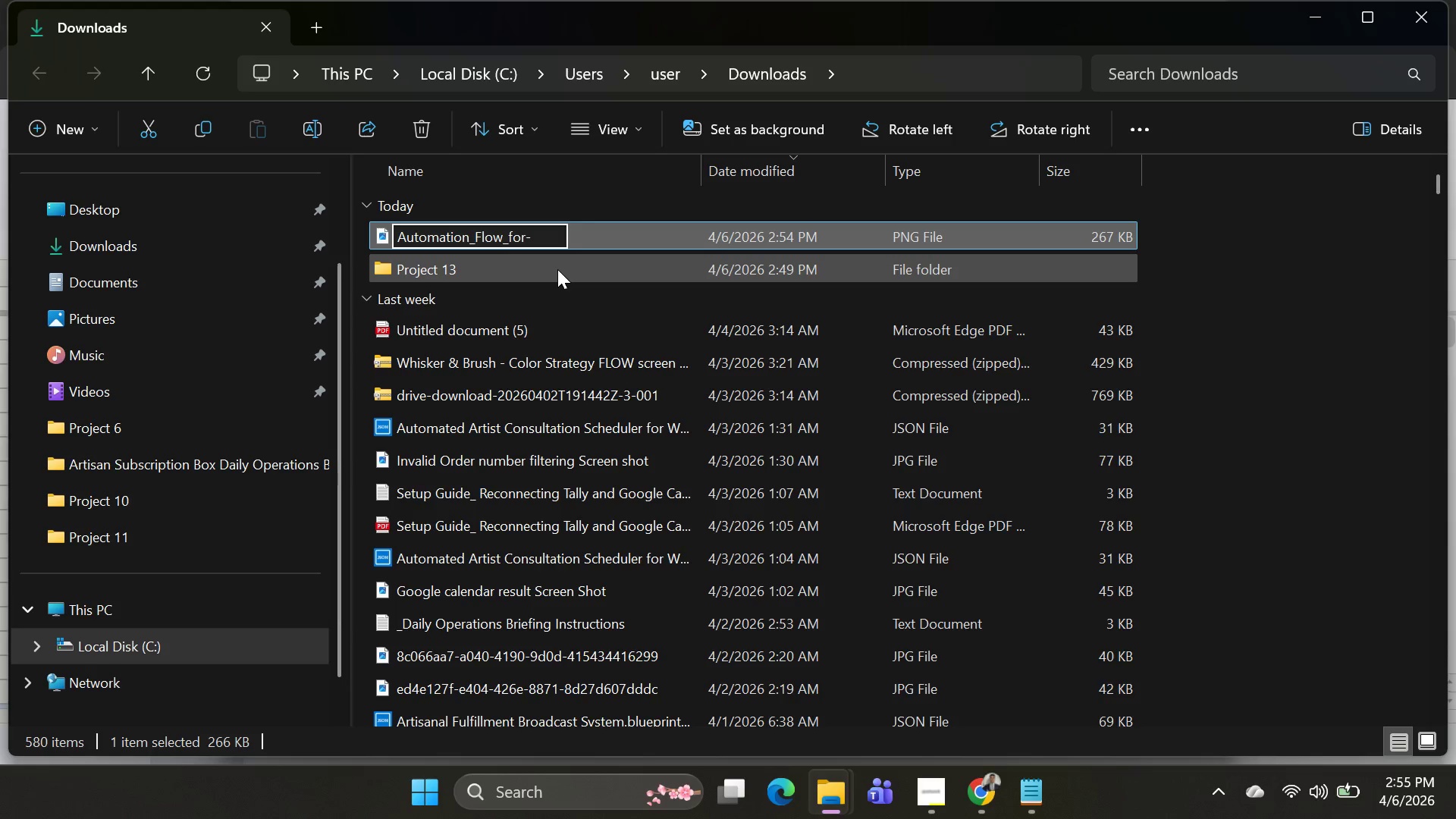 
key(Control+V)
 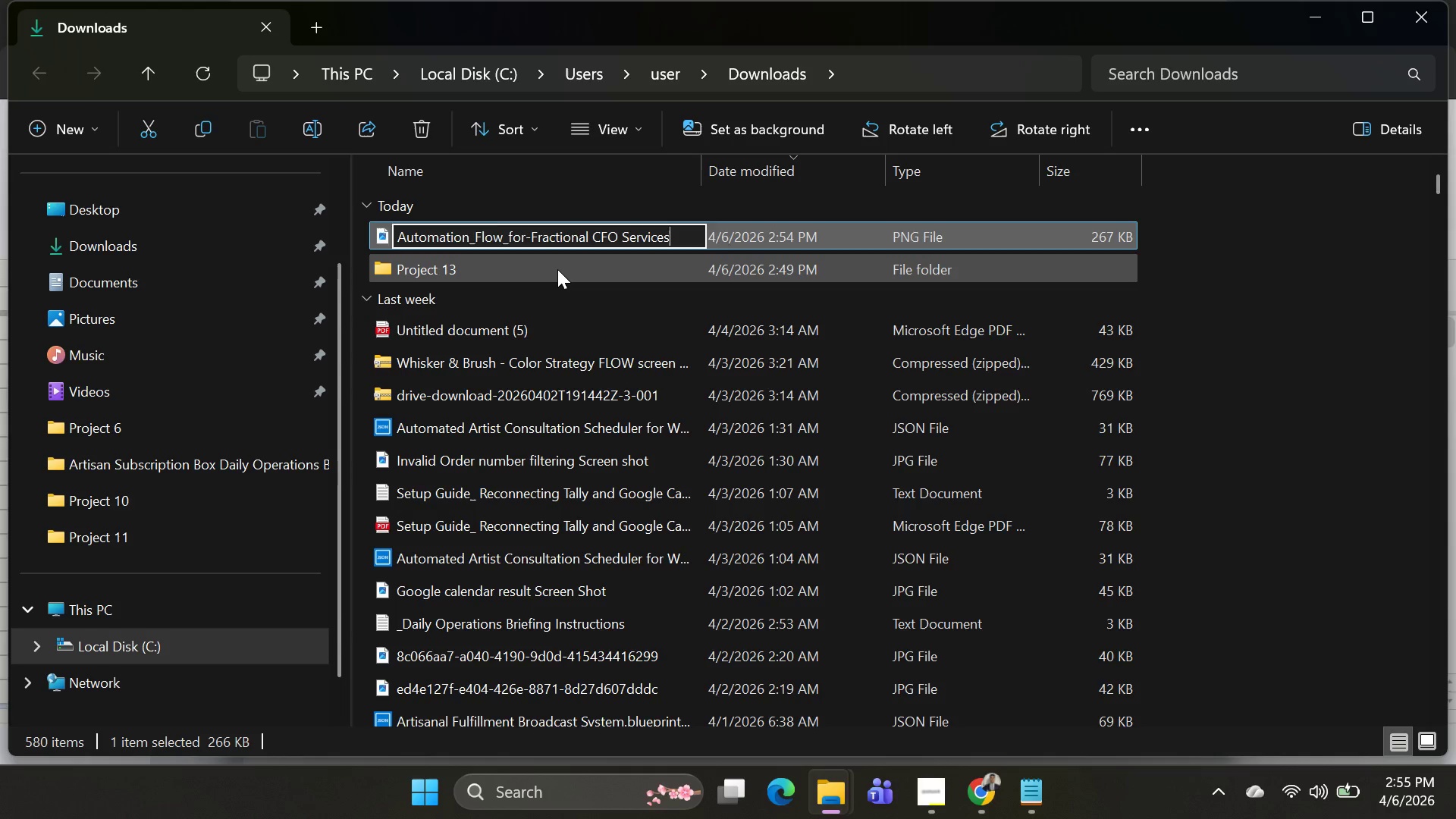 
right_click([557, 269])
 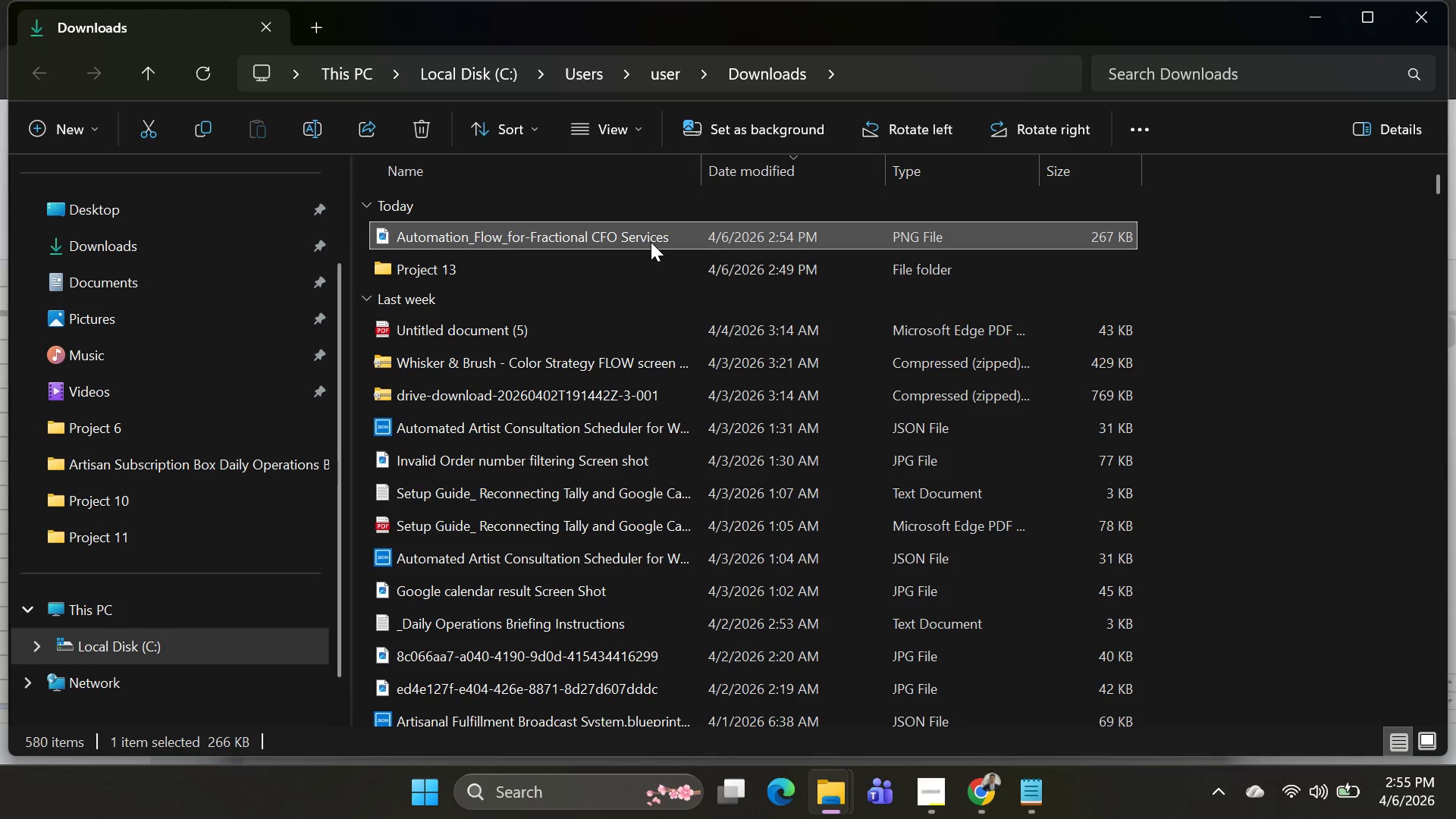 
wait(5.92)
 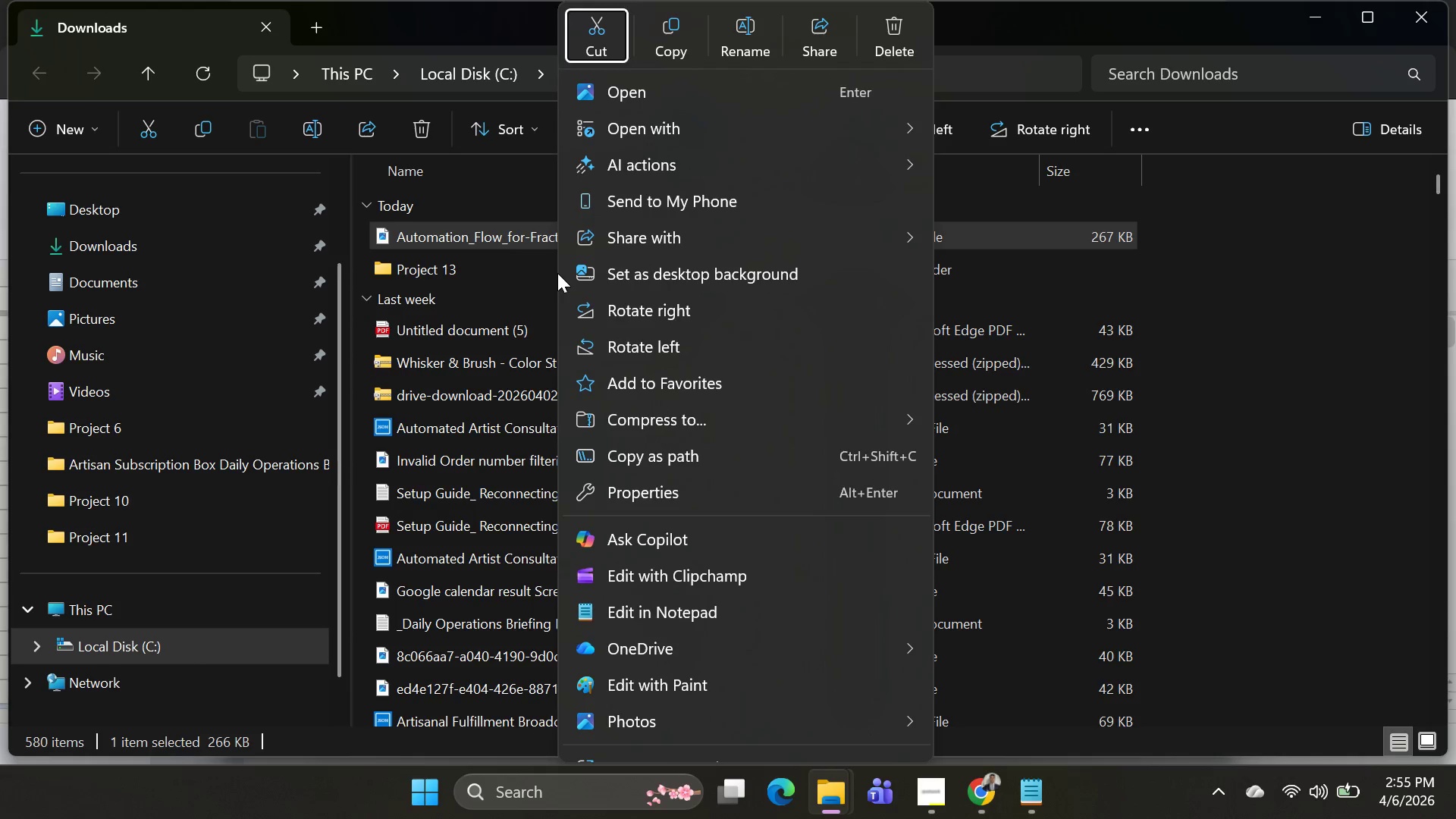 
left_click([651, 242])
 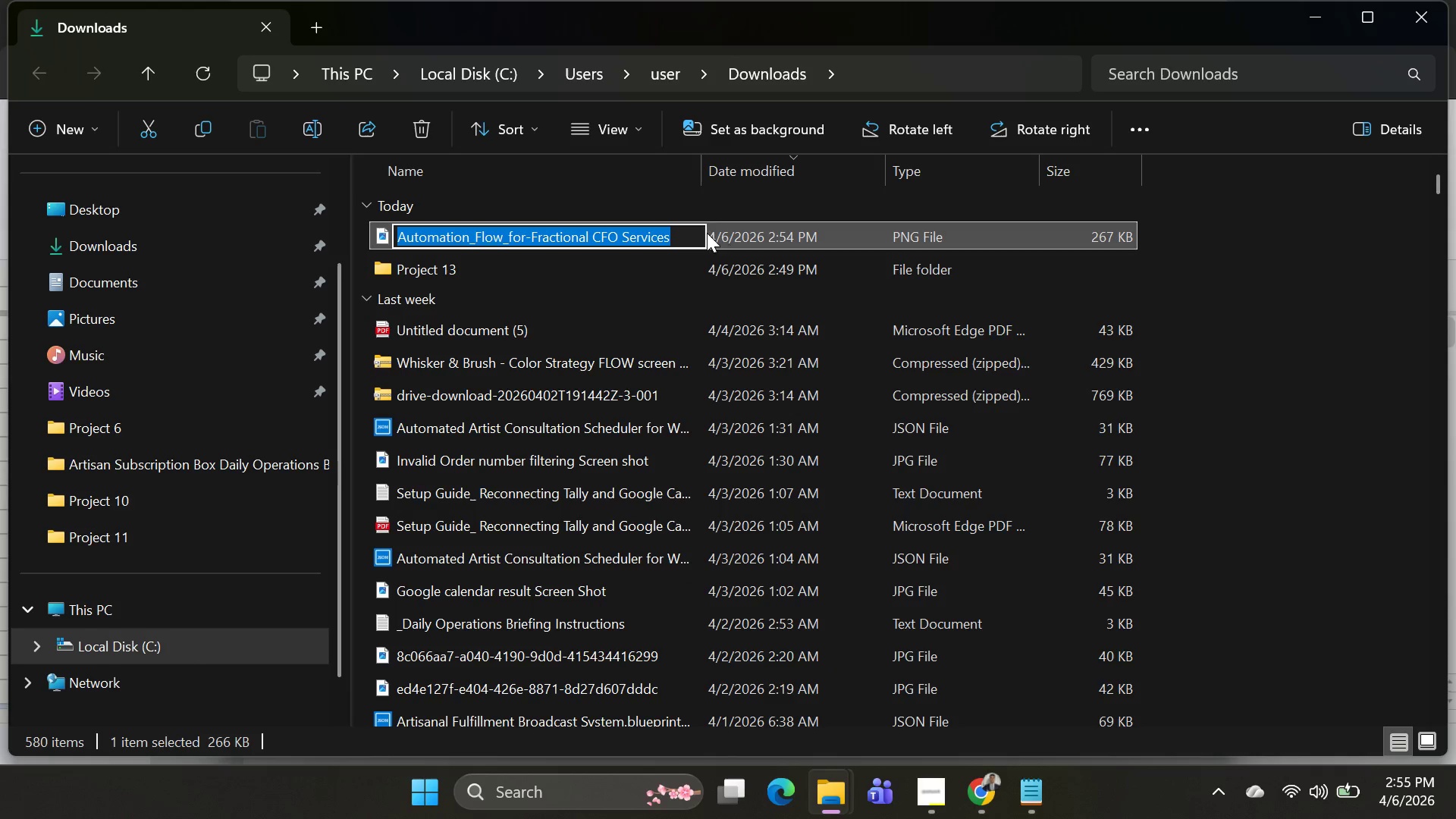 
left_click([684, 232])
 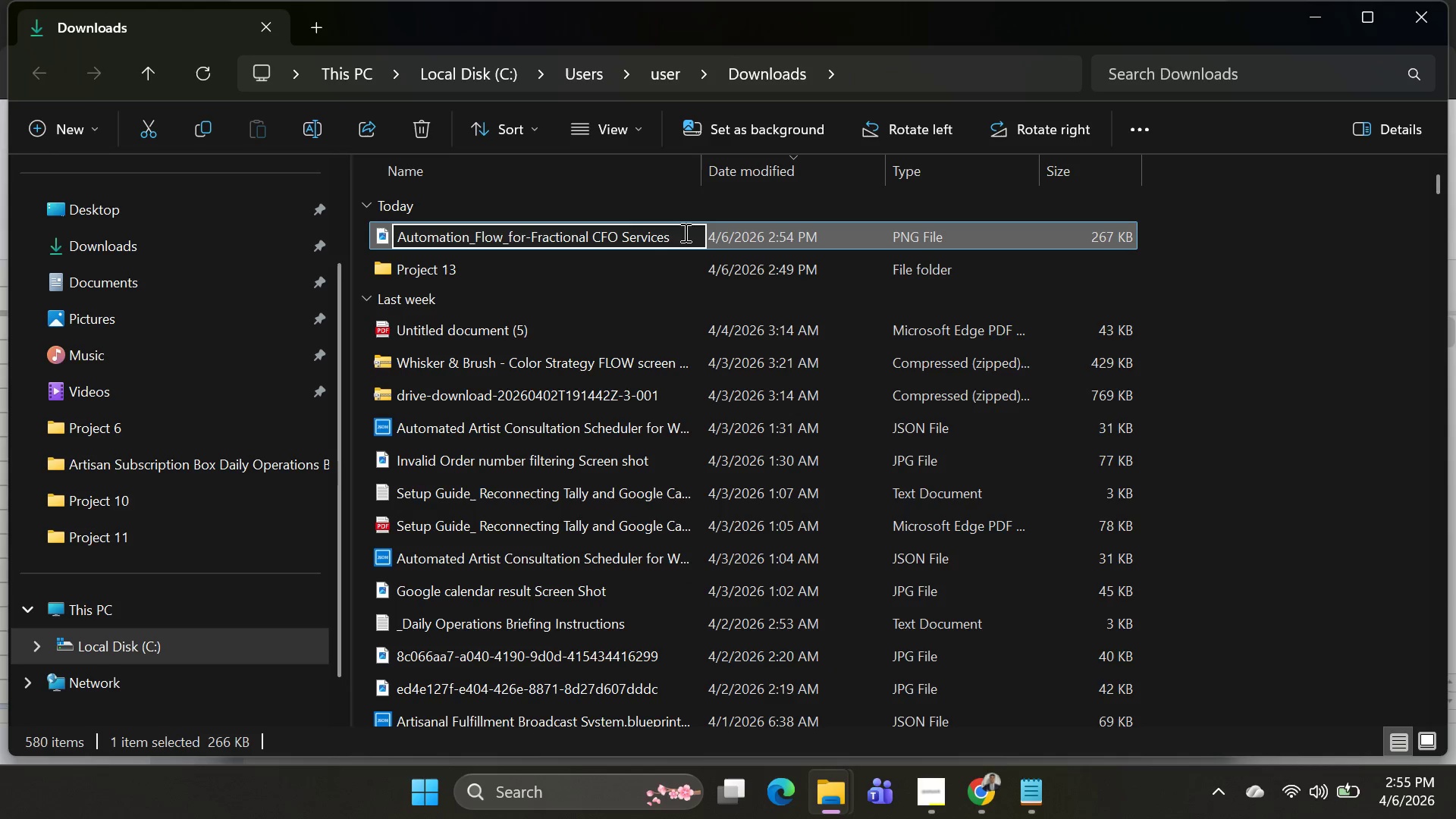 
left_click([684, 232])
 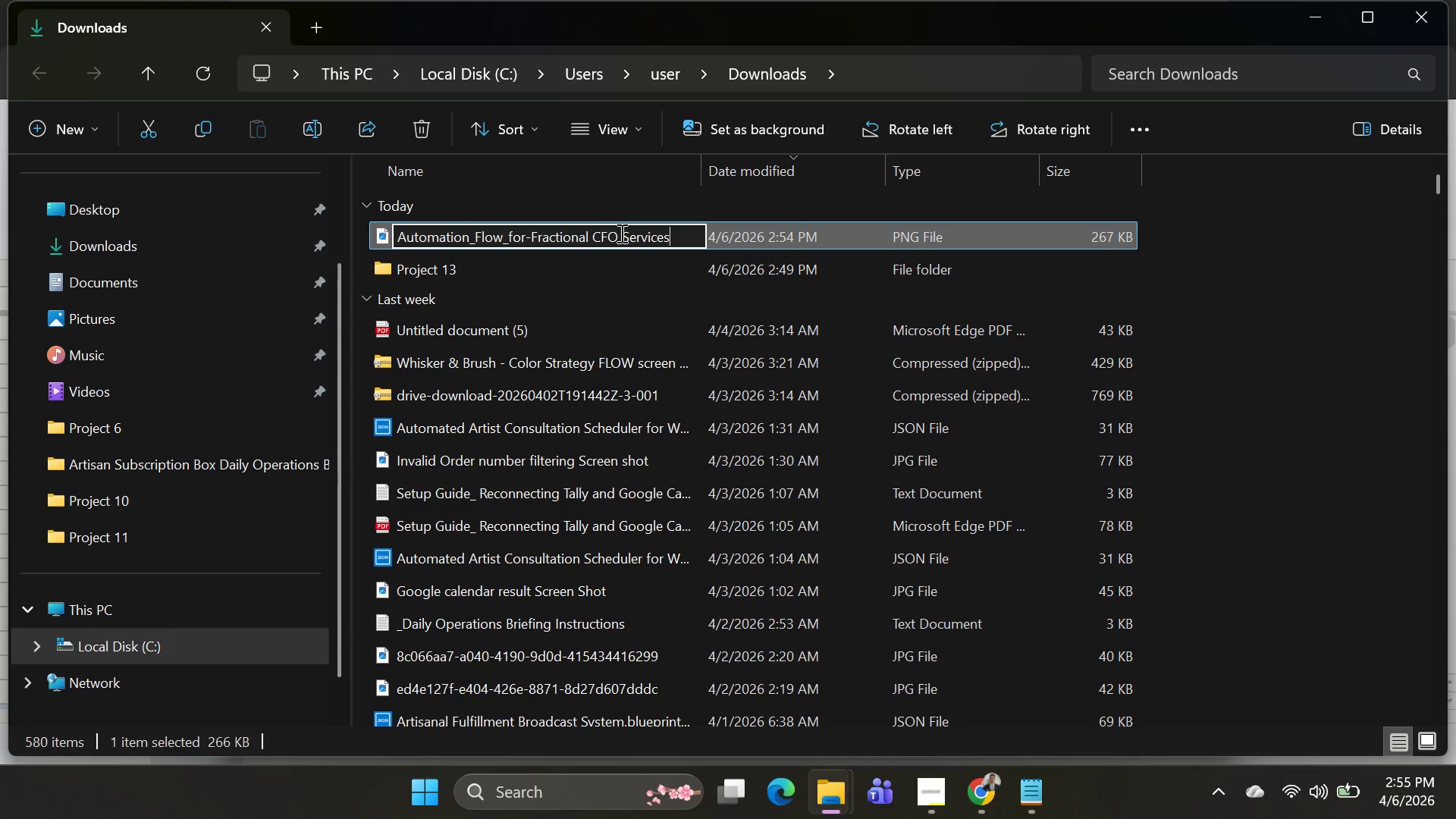 
key(Shift+Minus)
 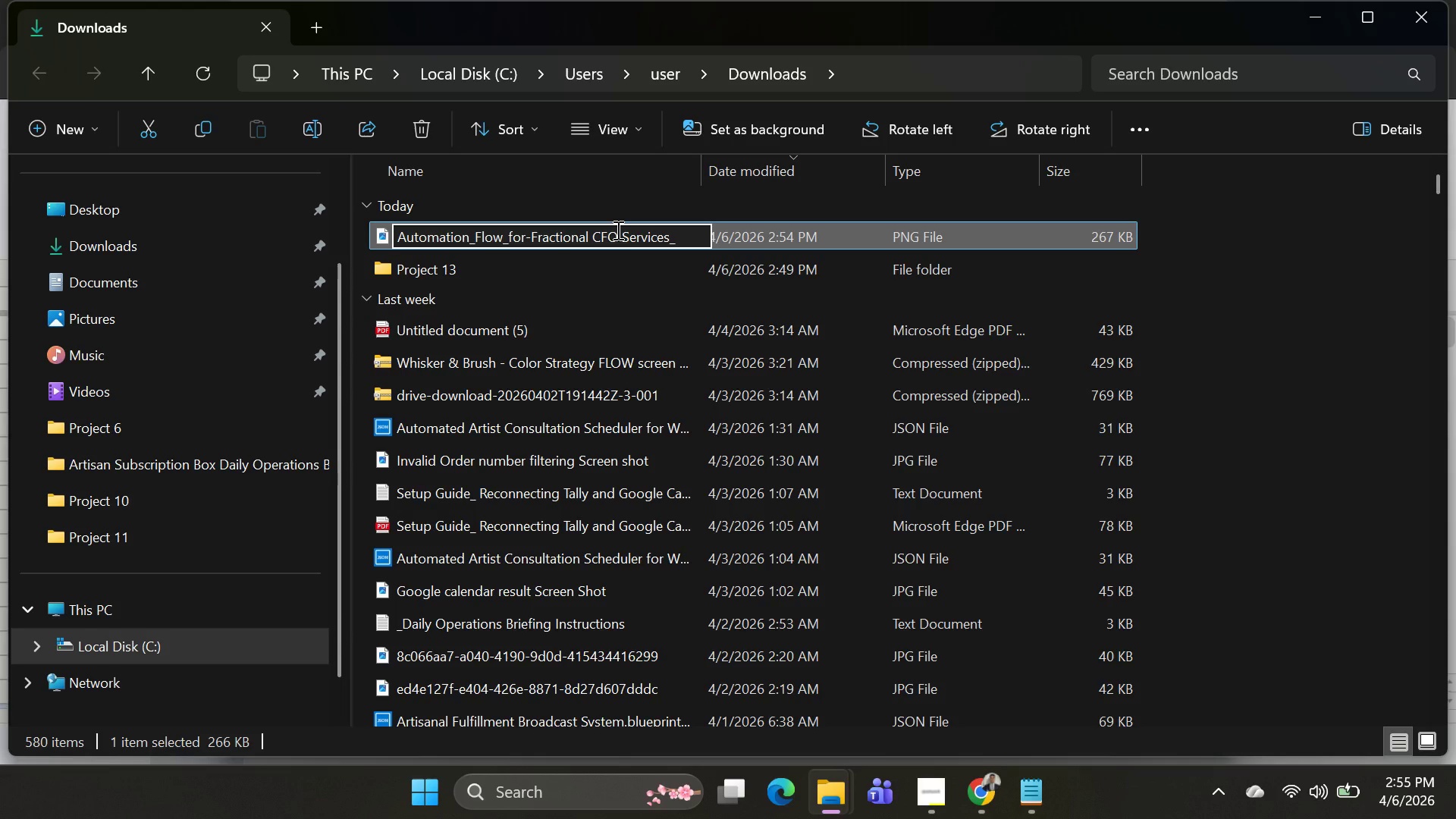 
type(Screen shot)
 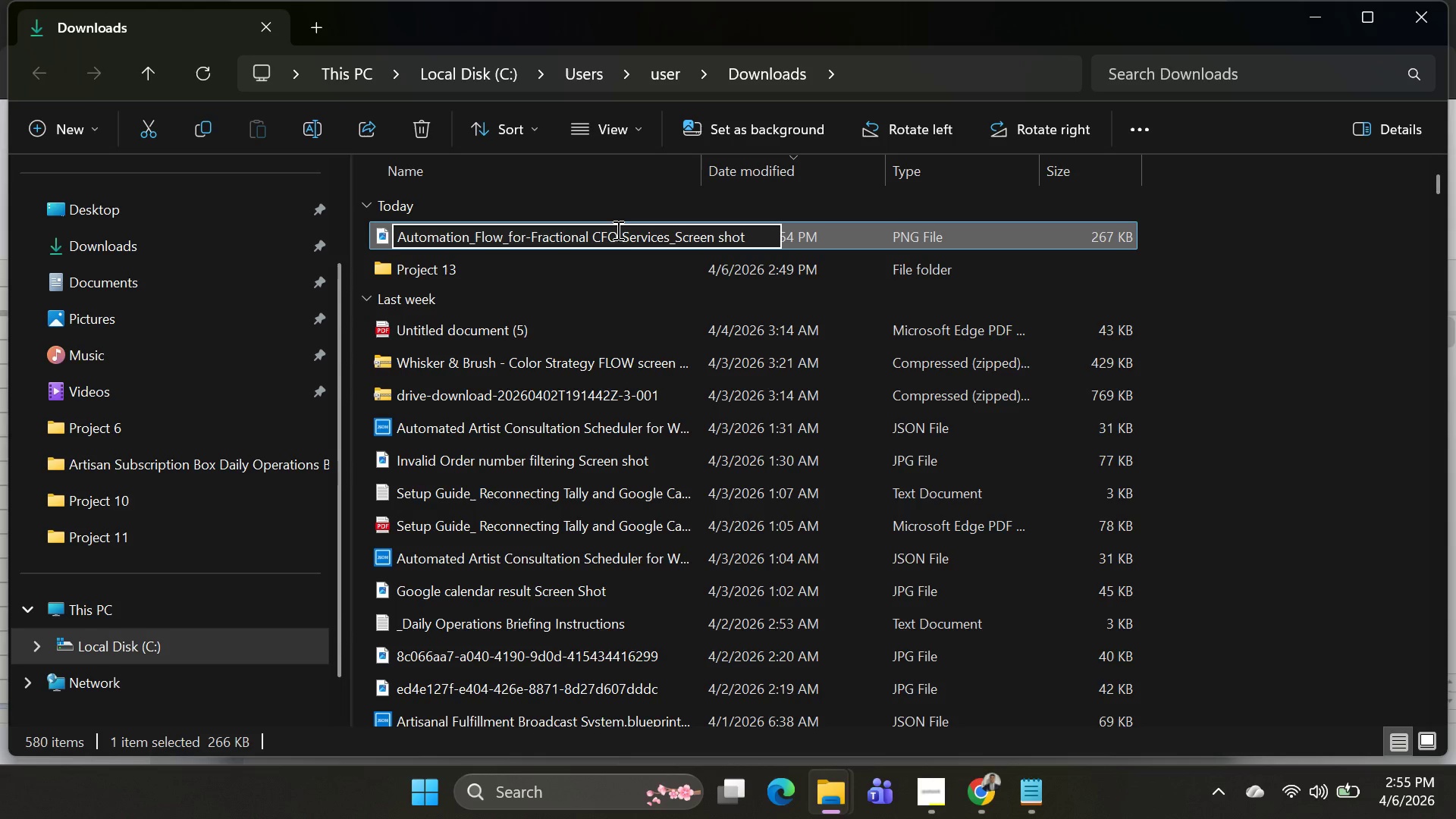 
key(Enter)
 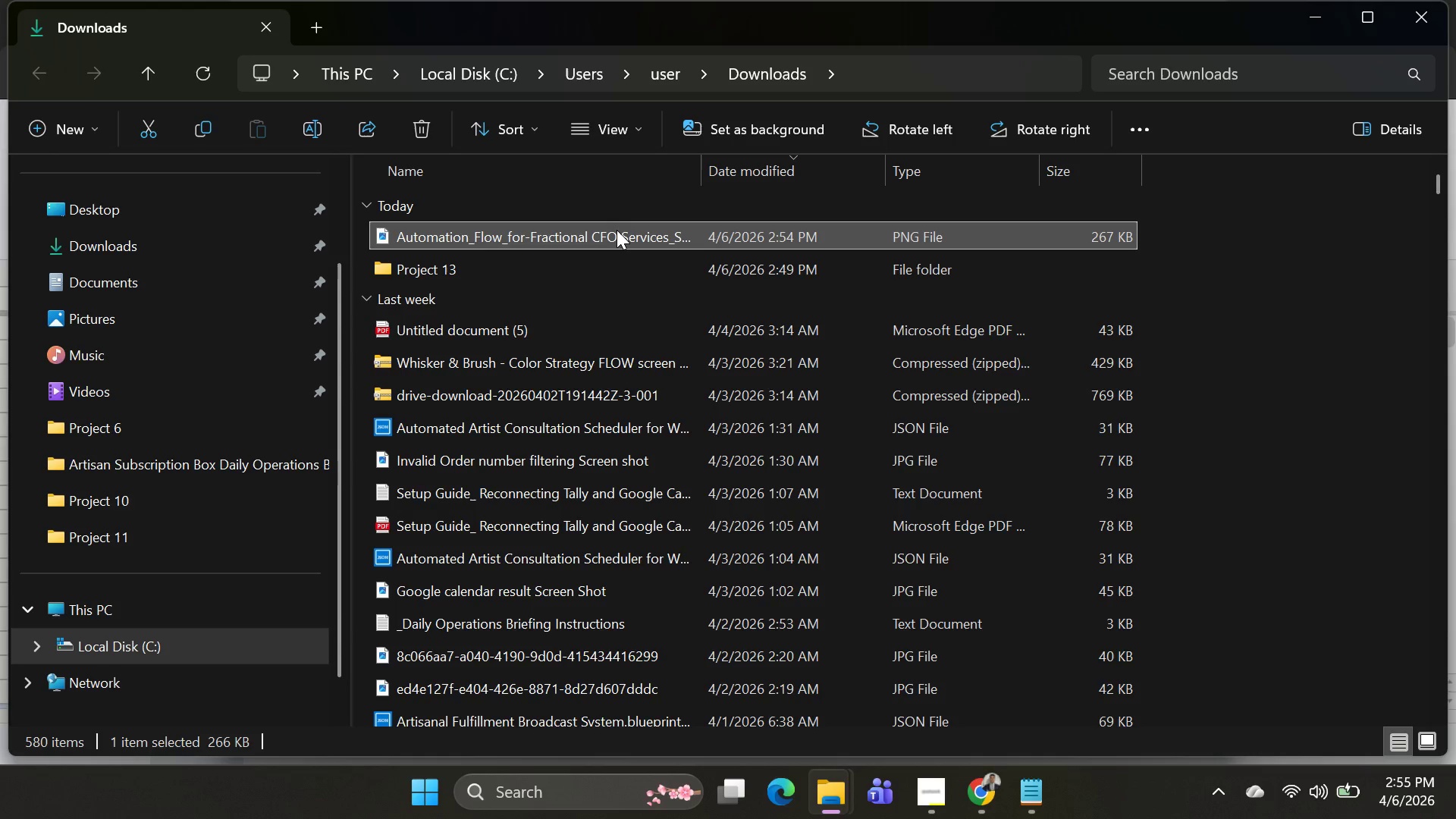 
key(Alt+AltLeft)
 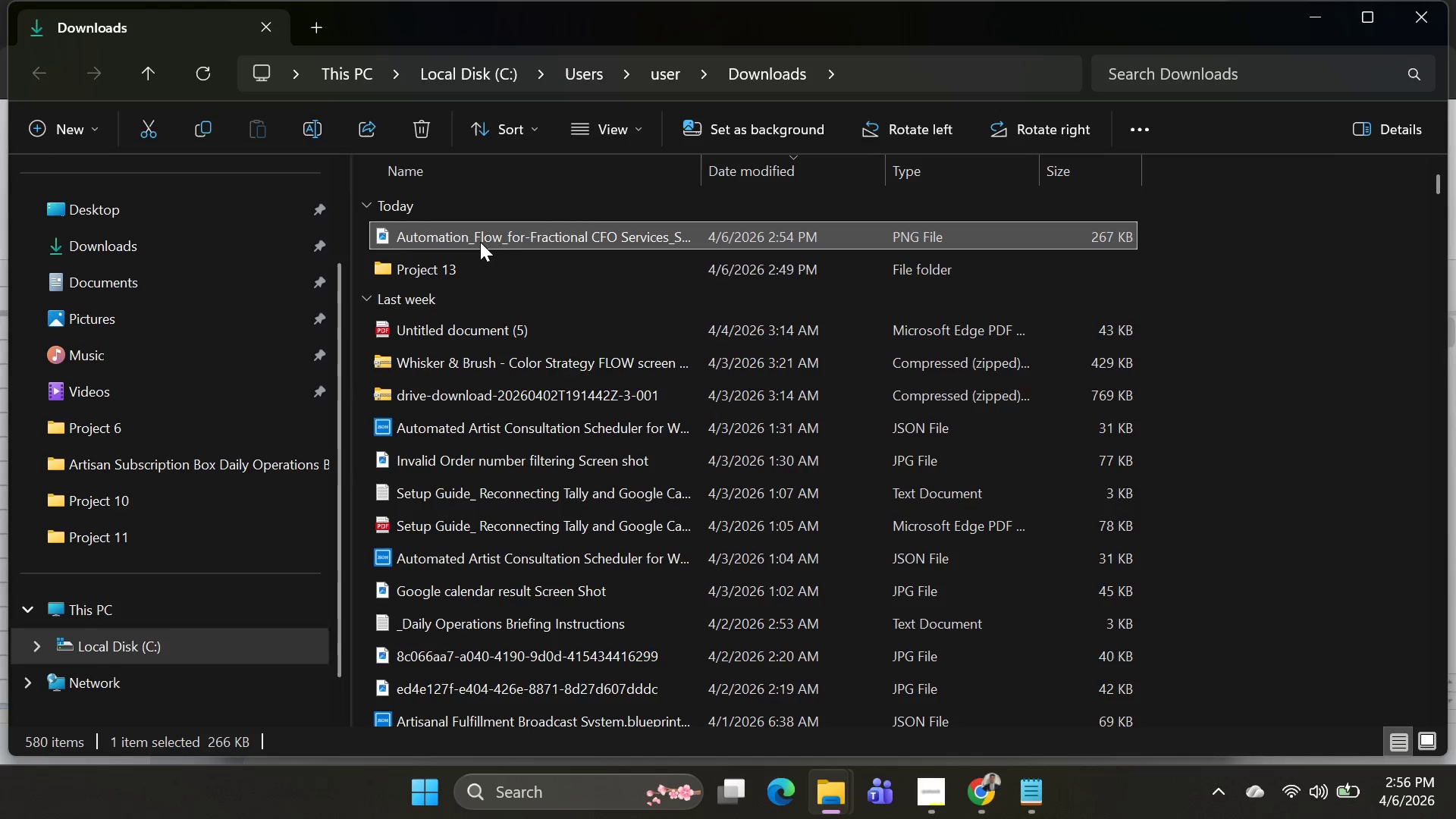 
key(Alt+Tab)